 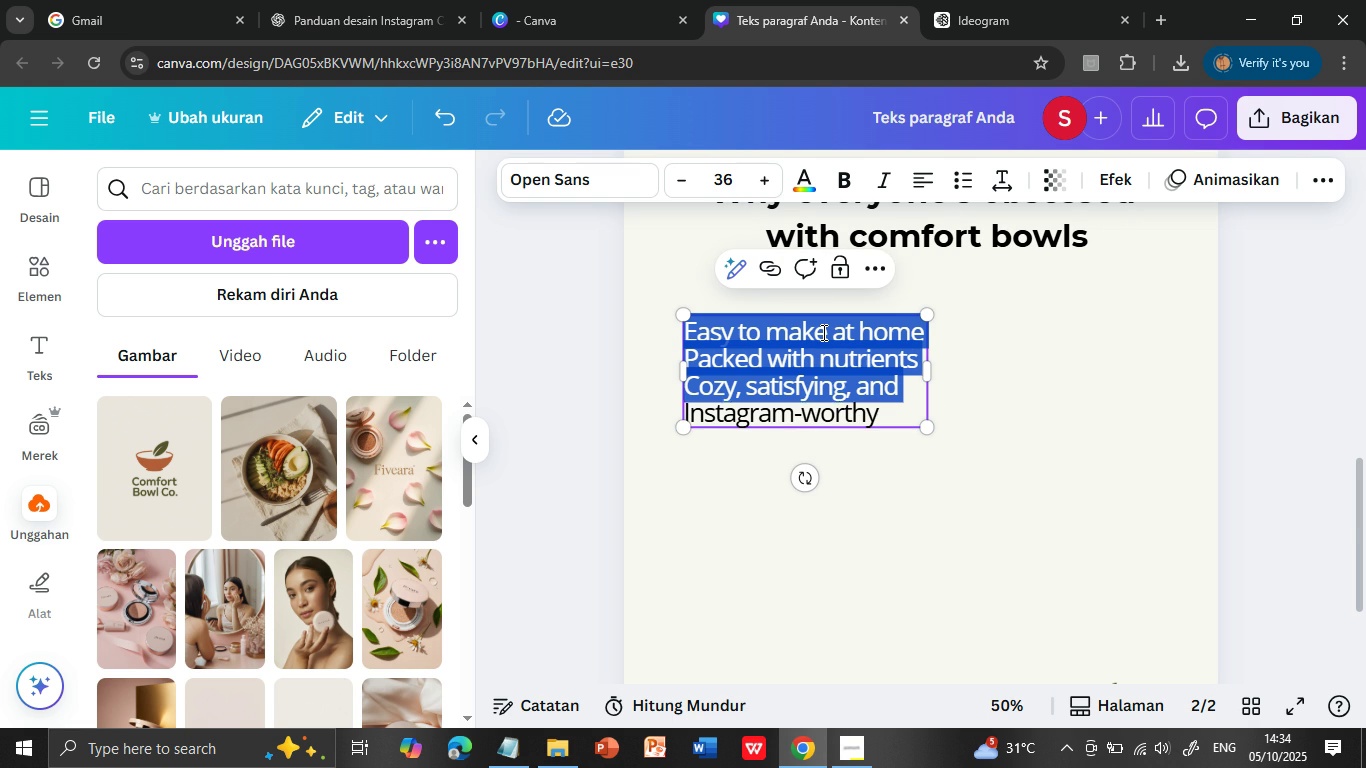 
key(Shift+ArrowDown)
 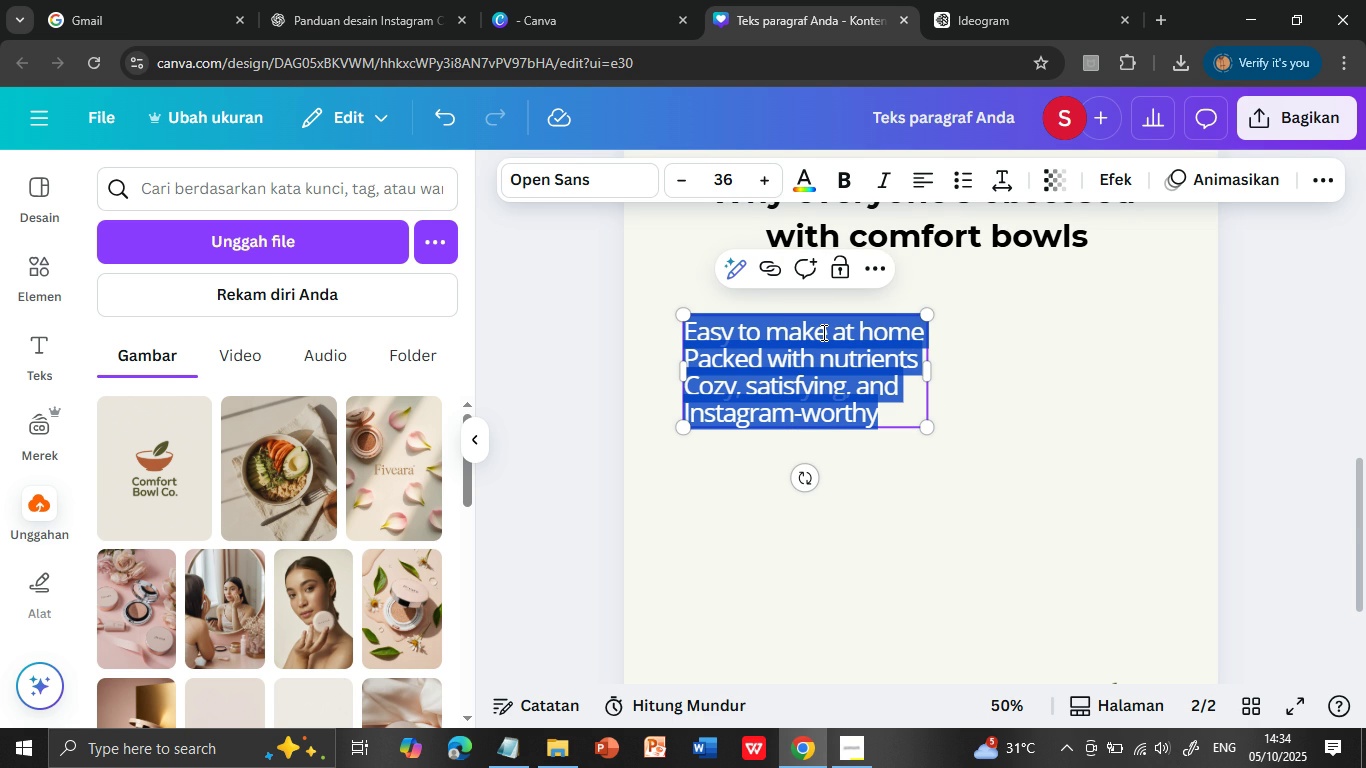 
key(Shift+ArrowDown)
 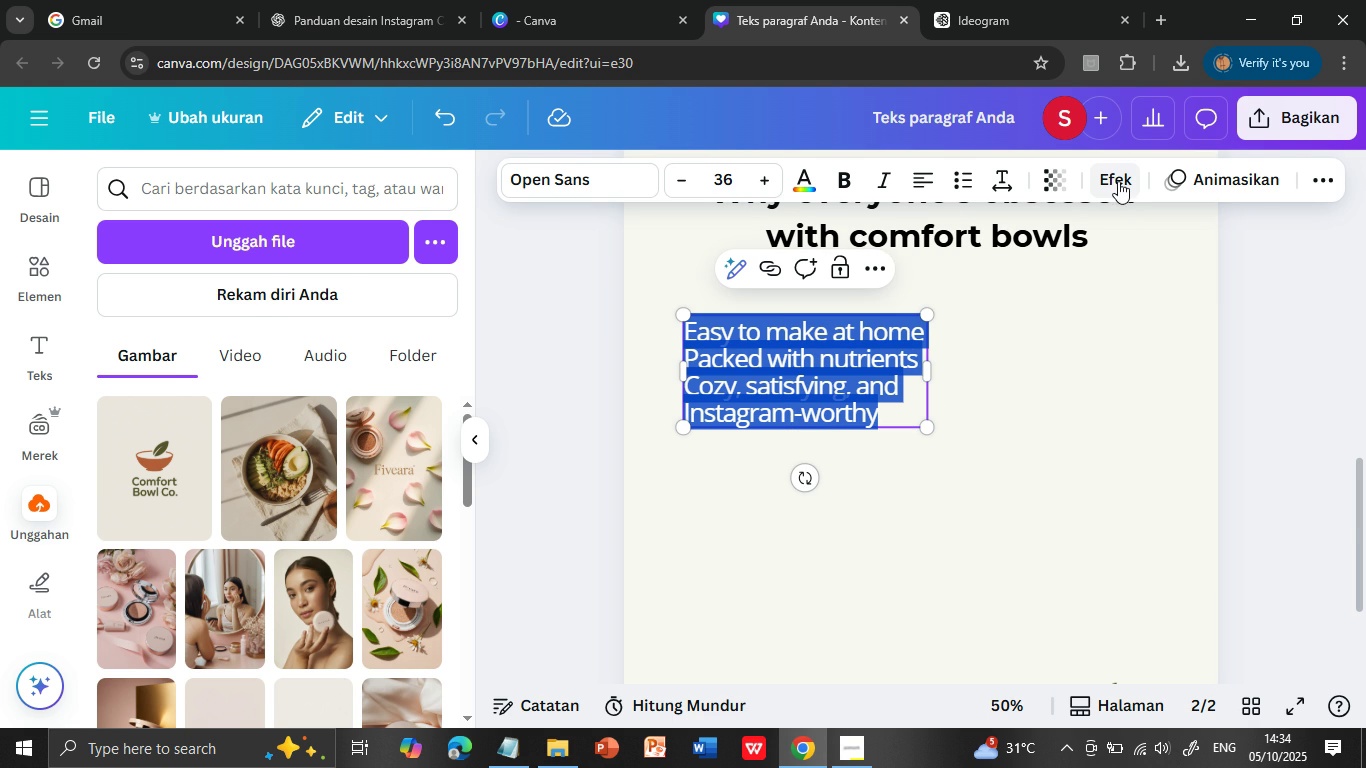 
left_click([1115, 179])
 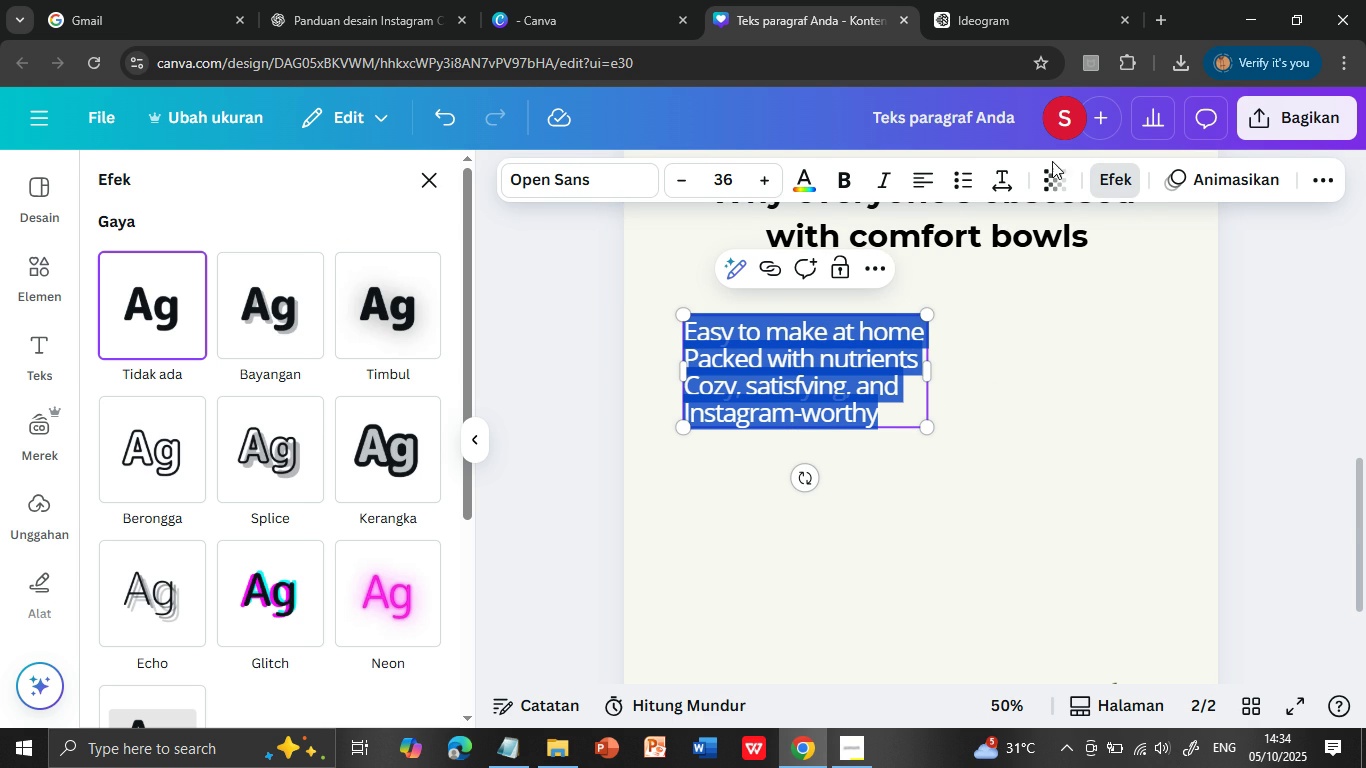 
left_click([1007, 178])